 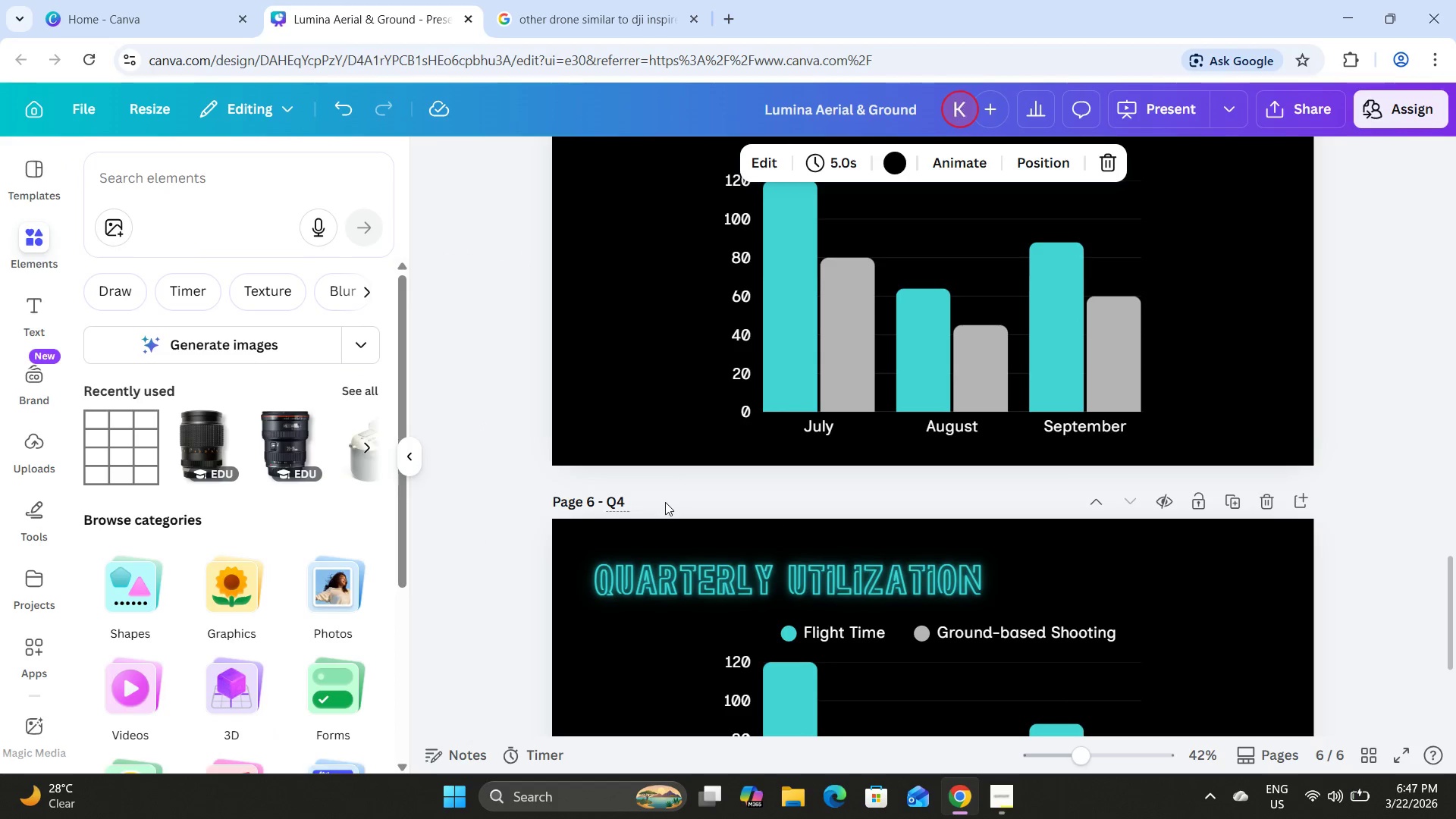 
type(Ac)
 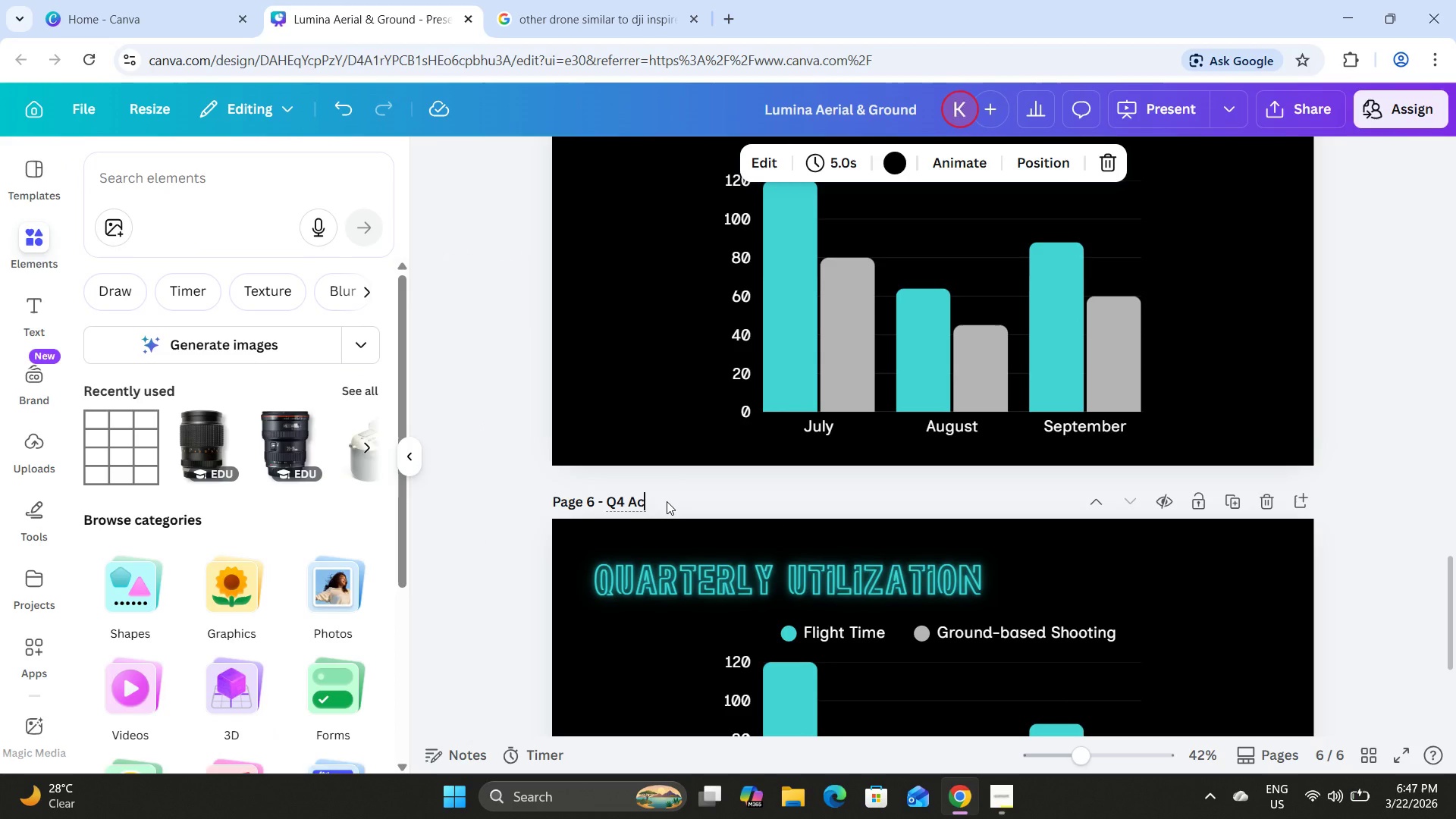 
type(quisition)
 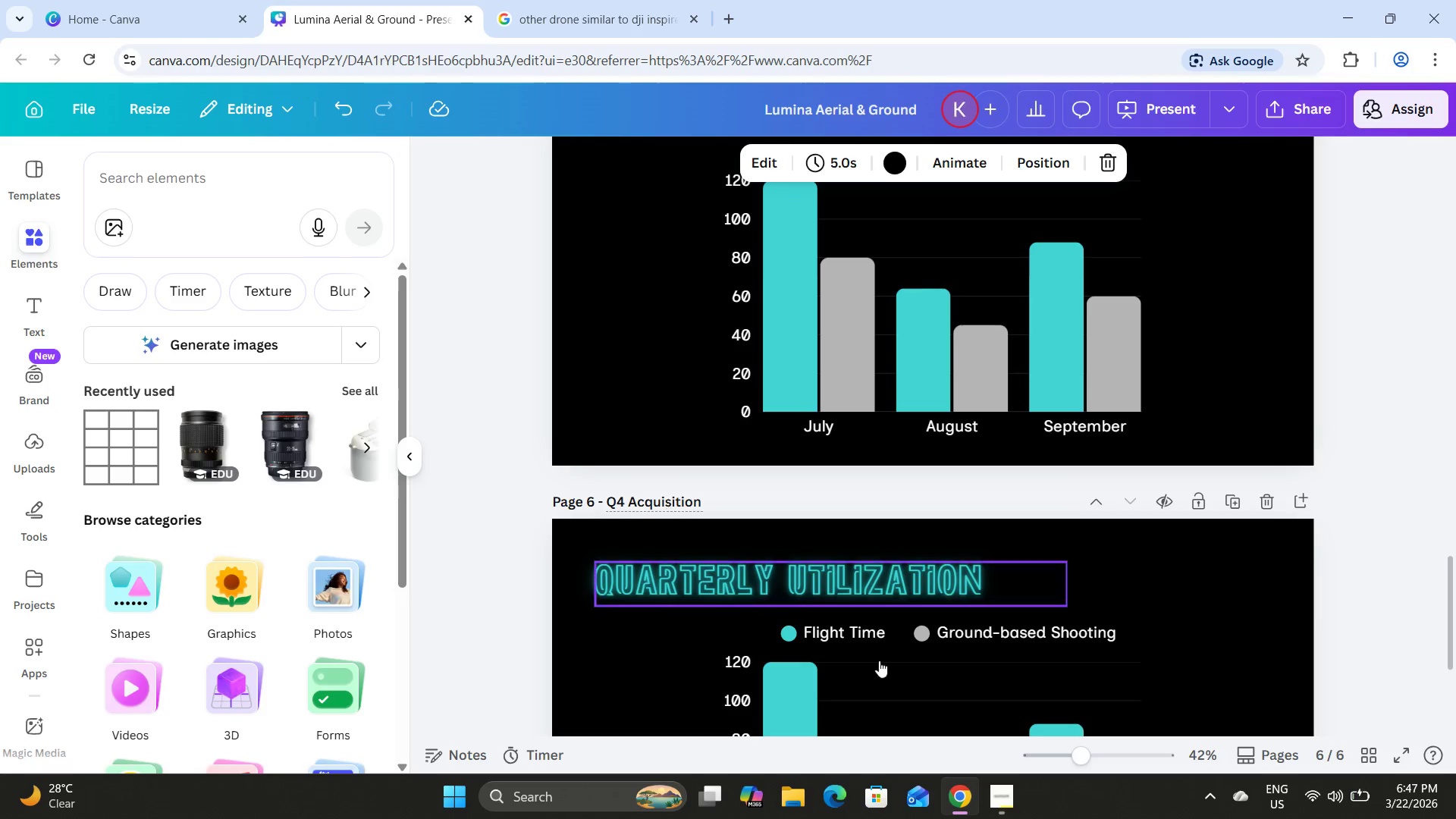 
scroll: coordinate [1114, 808], scroll_direction: up, amount: 1.0
 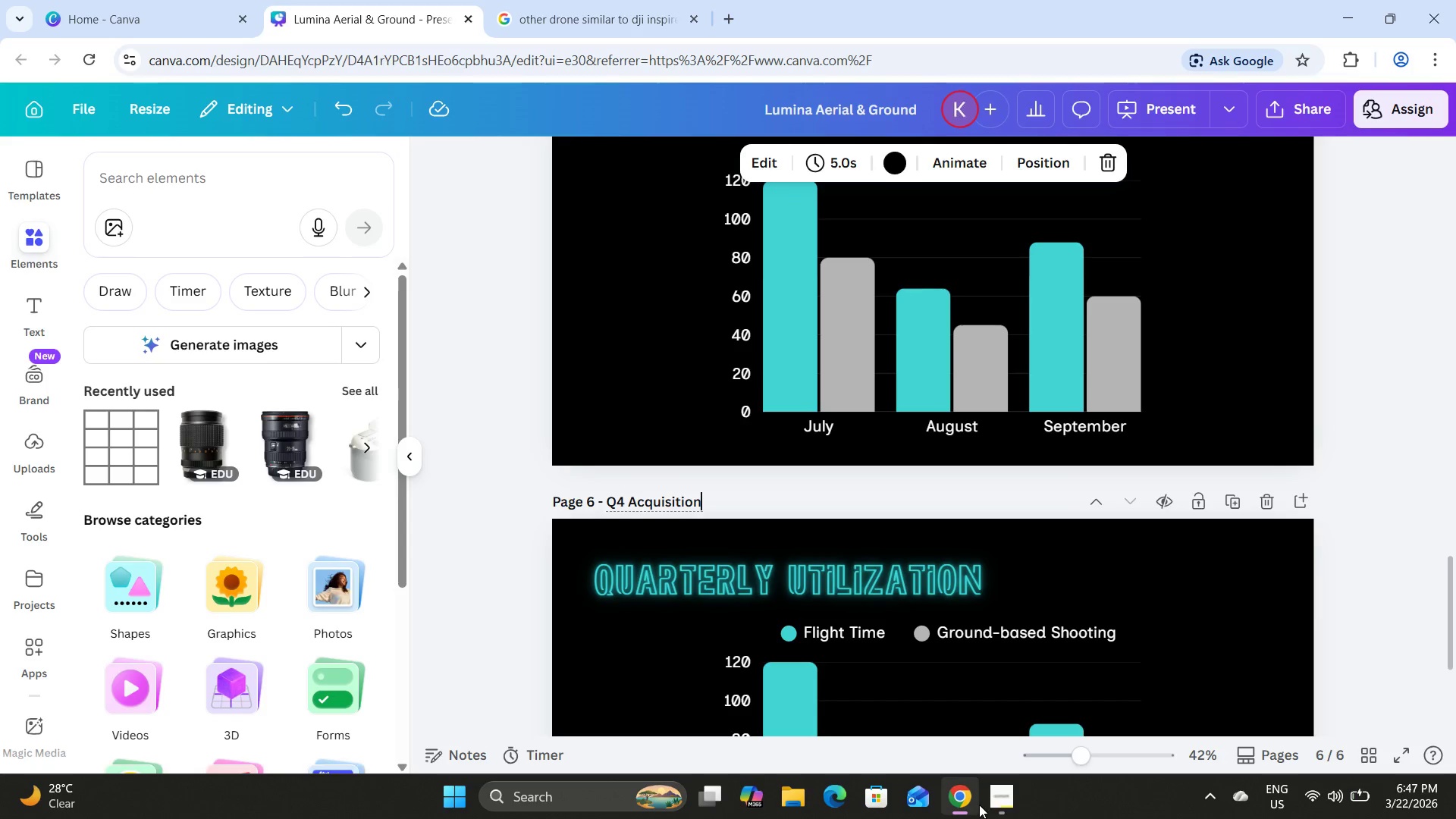 
left_click([998, 802])